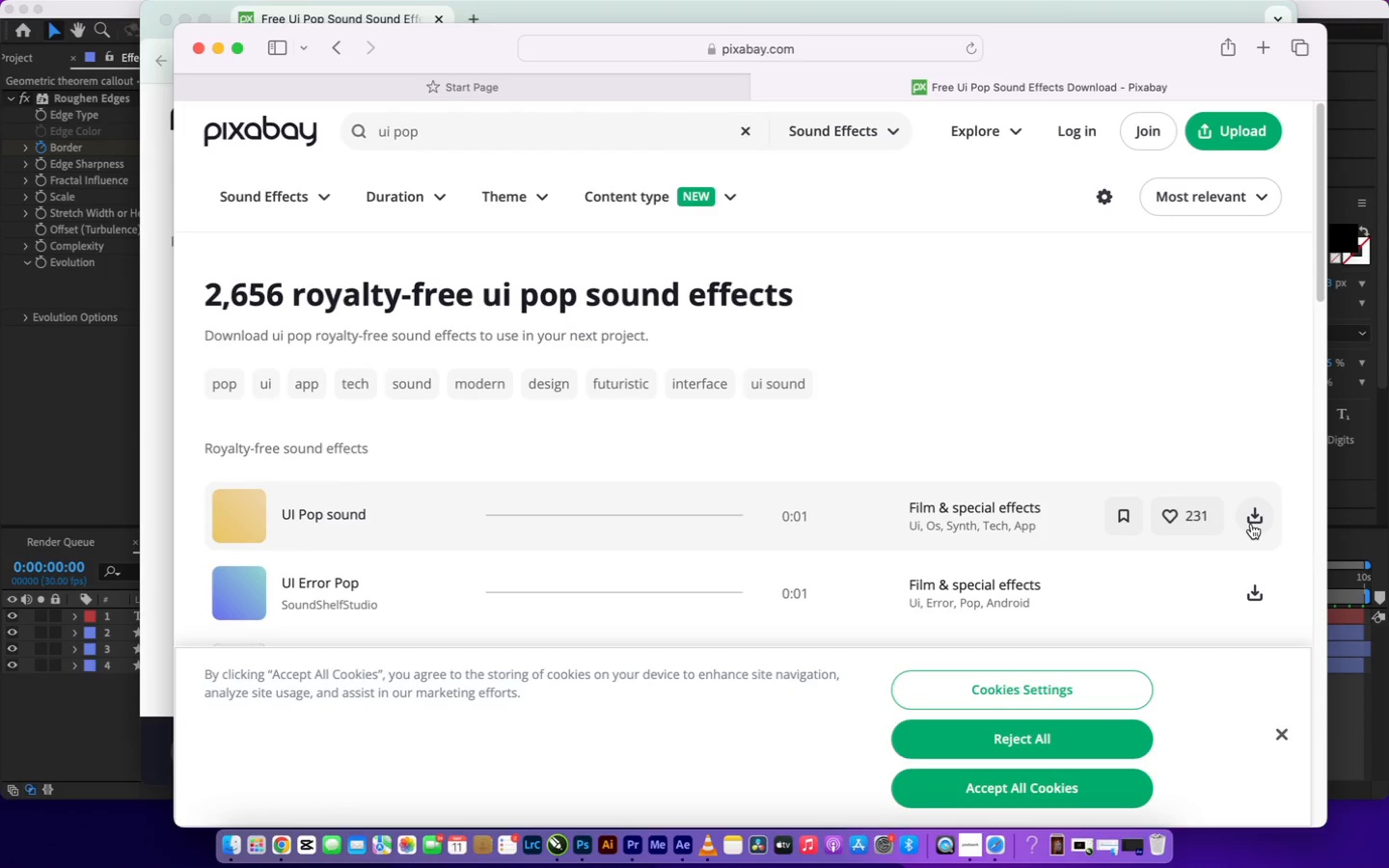 
left_click([1251, 524])